 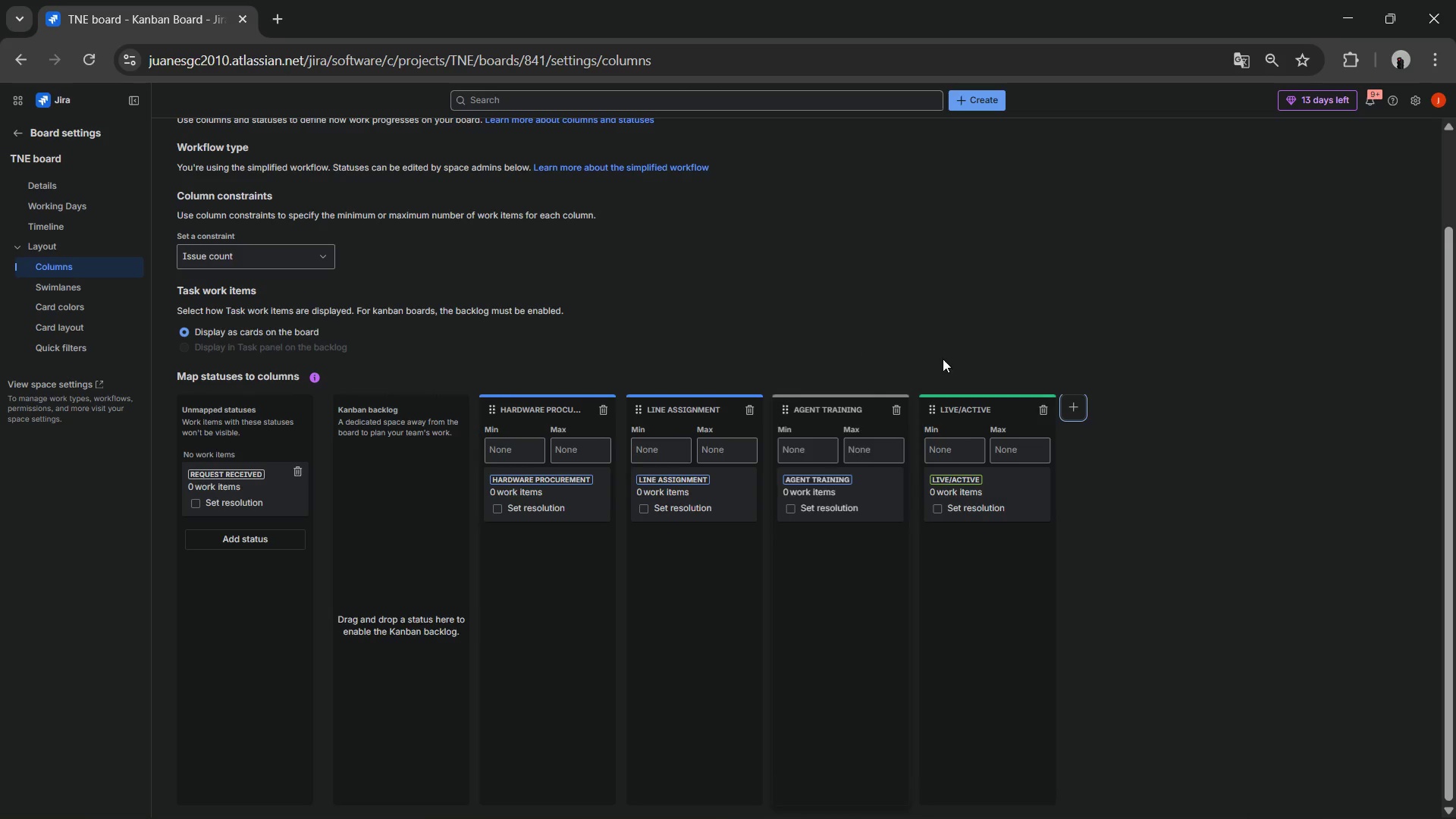 
left_click([1094, 409])
 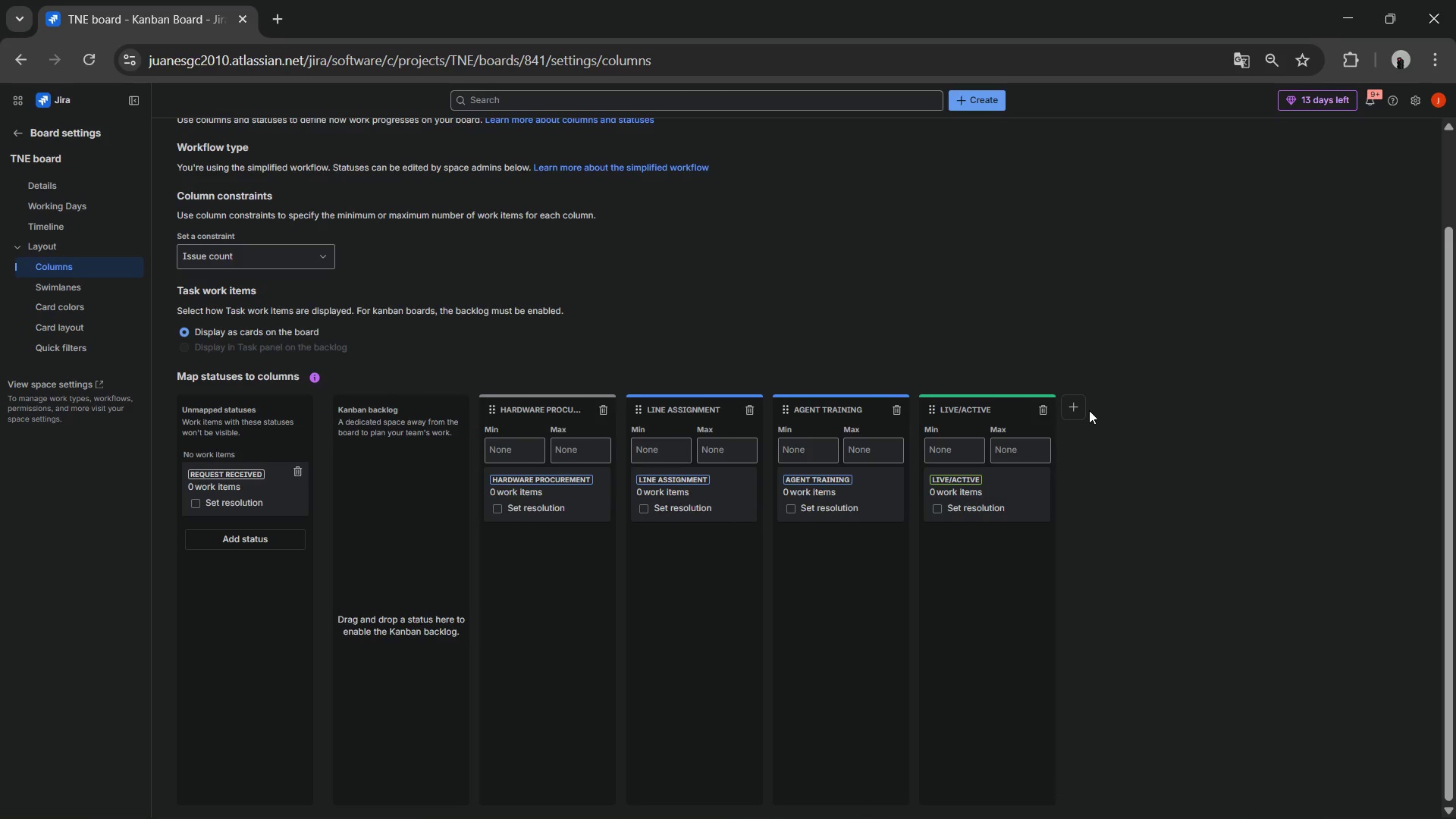 
left_click([1089, 410])
 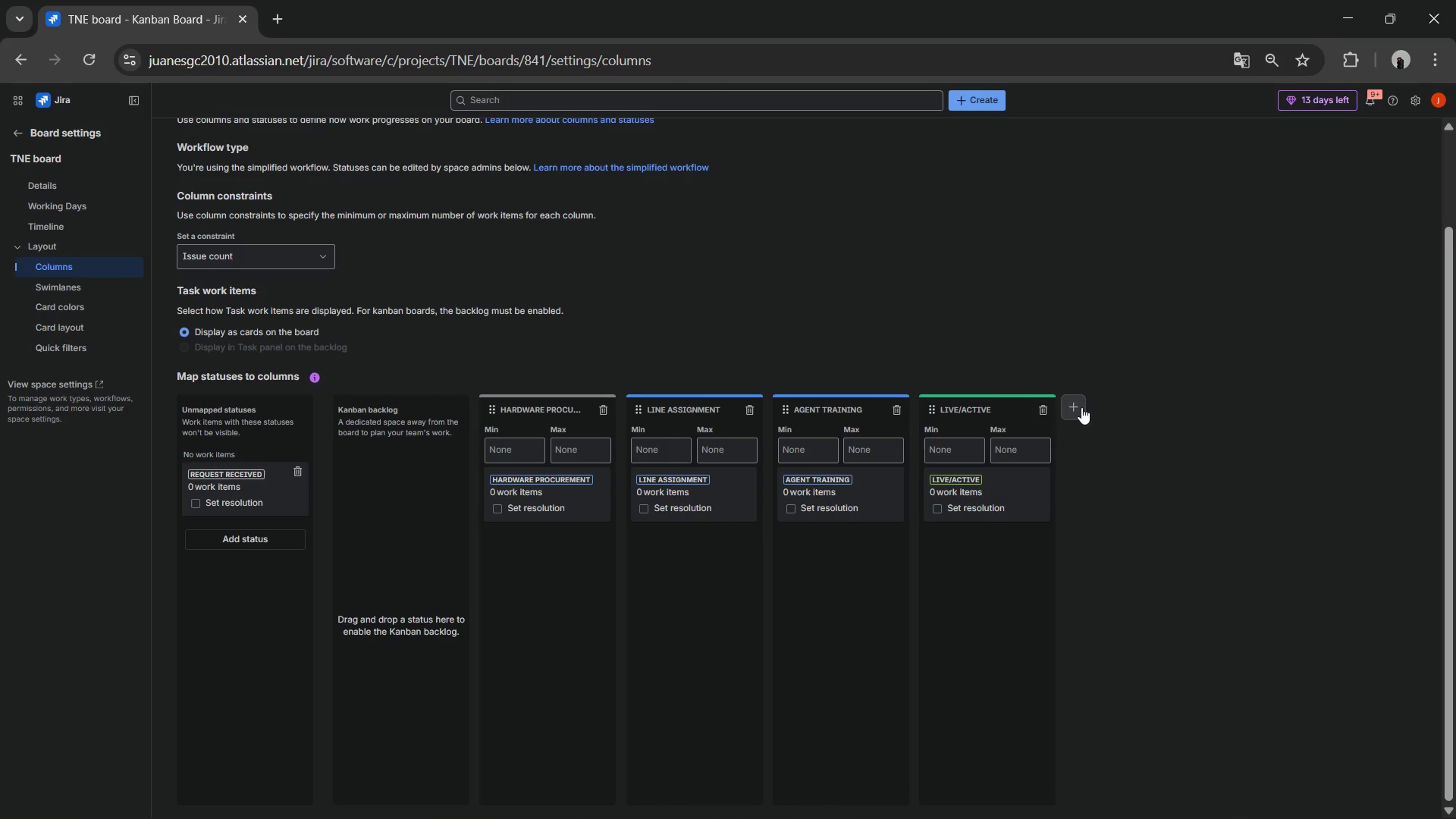 
left_click([1081, 407])
 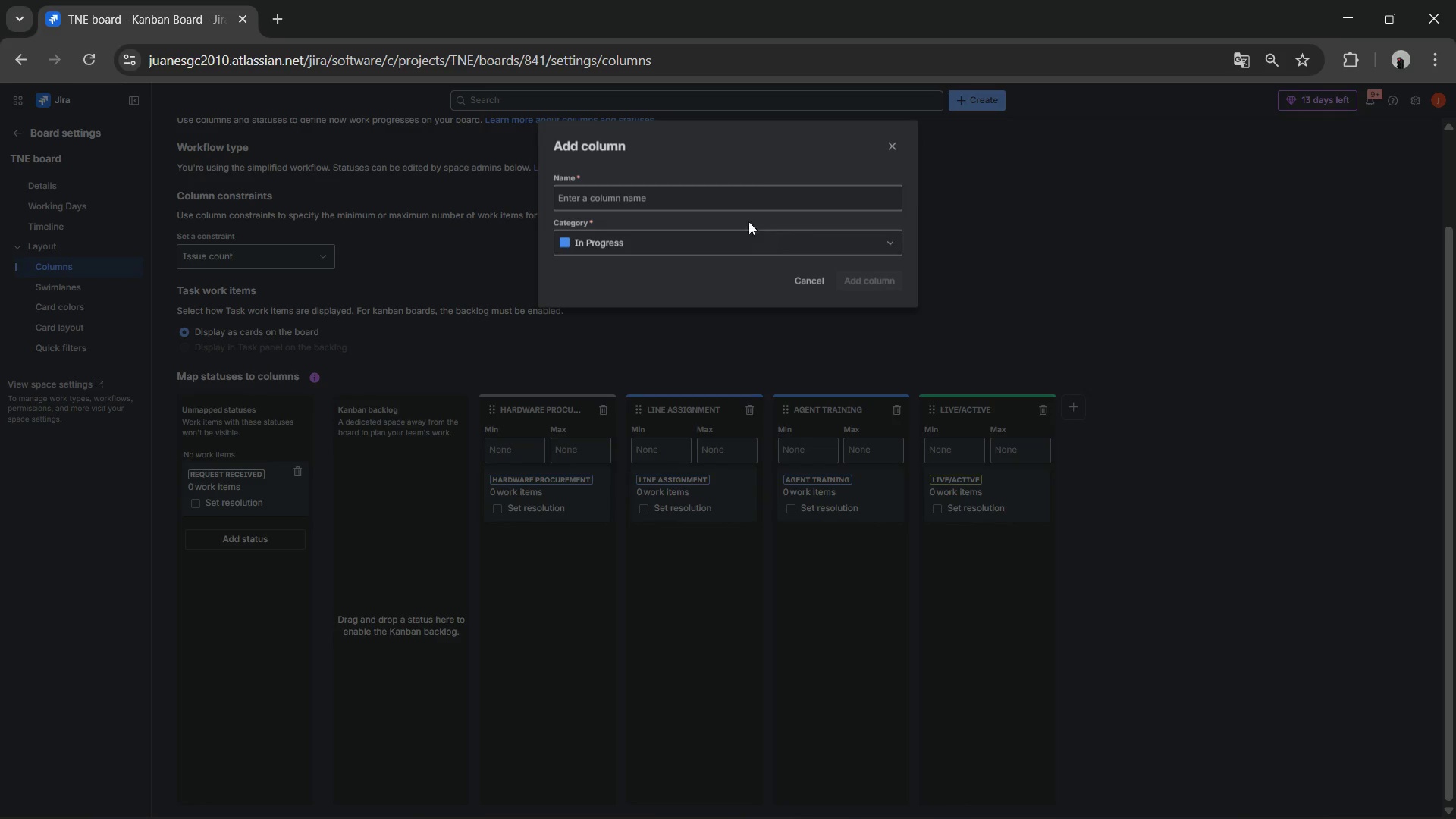 
left_click([726, 210])
 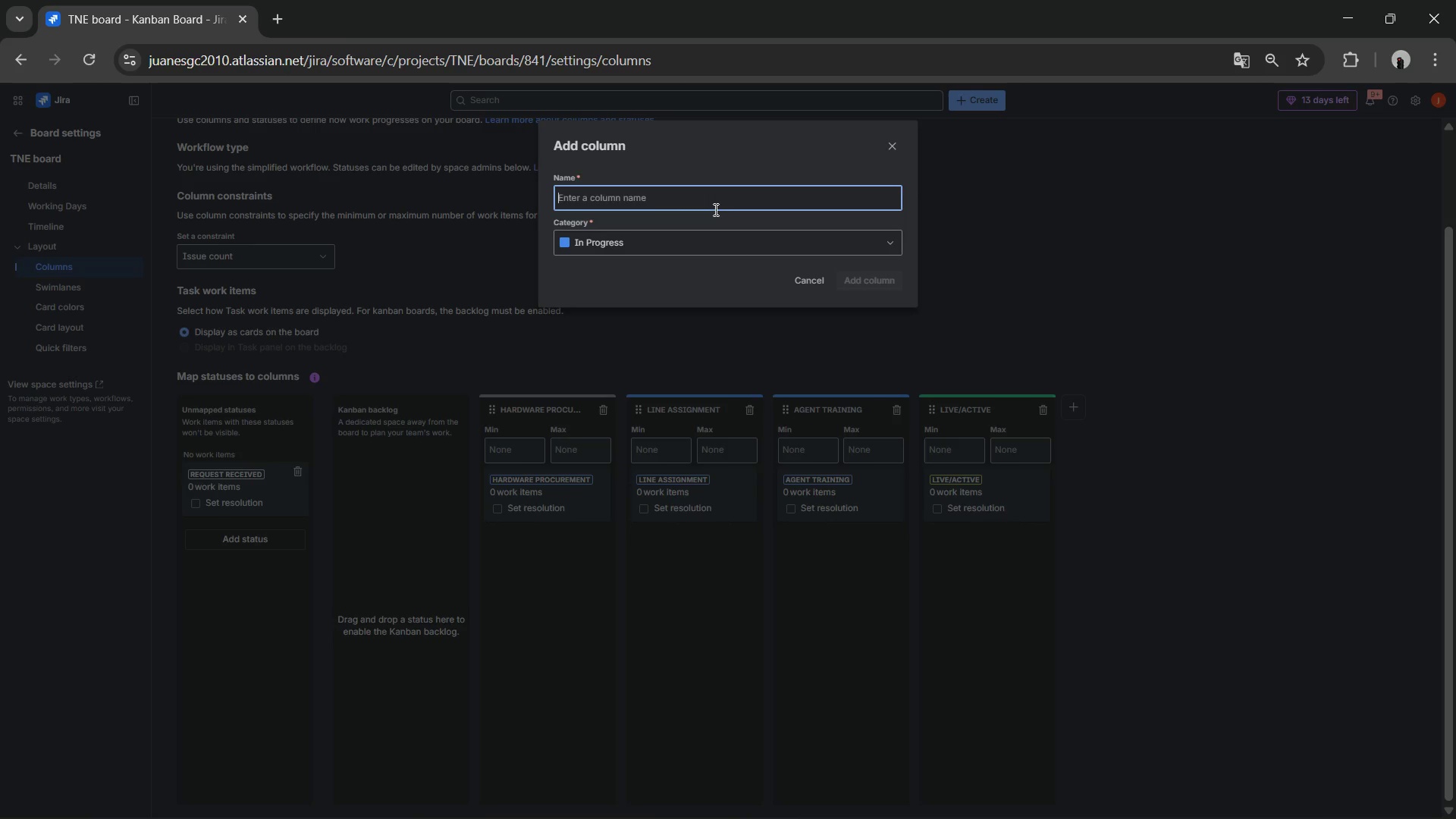 
key(Control+V)
 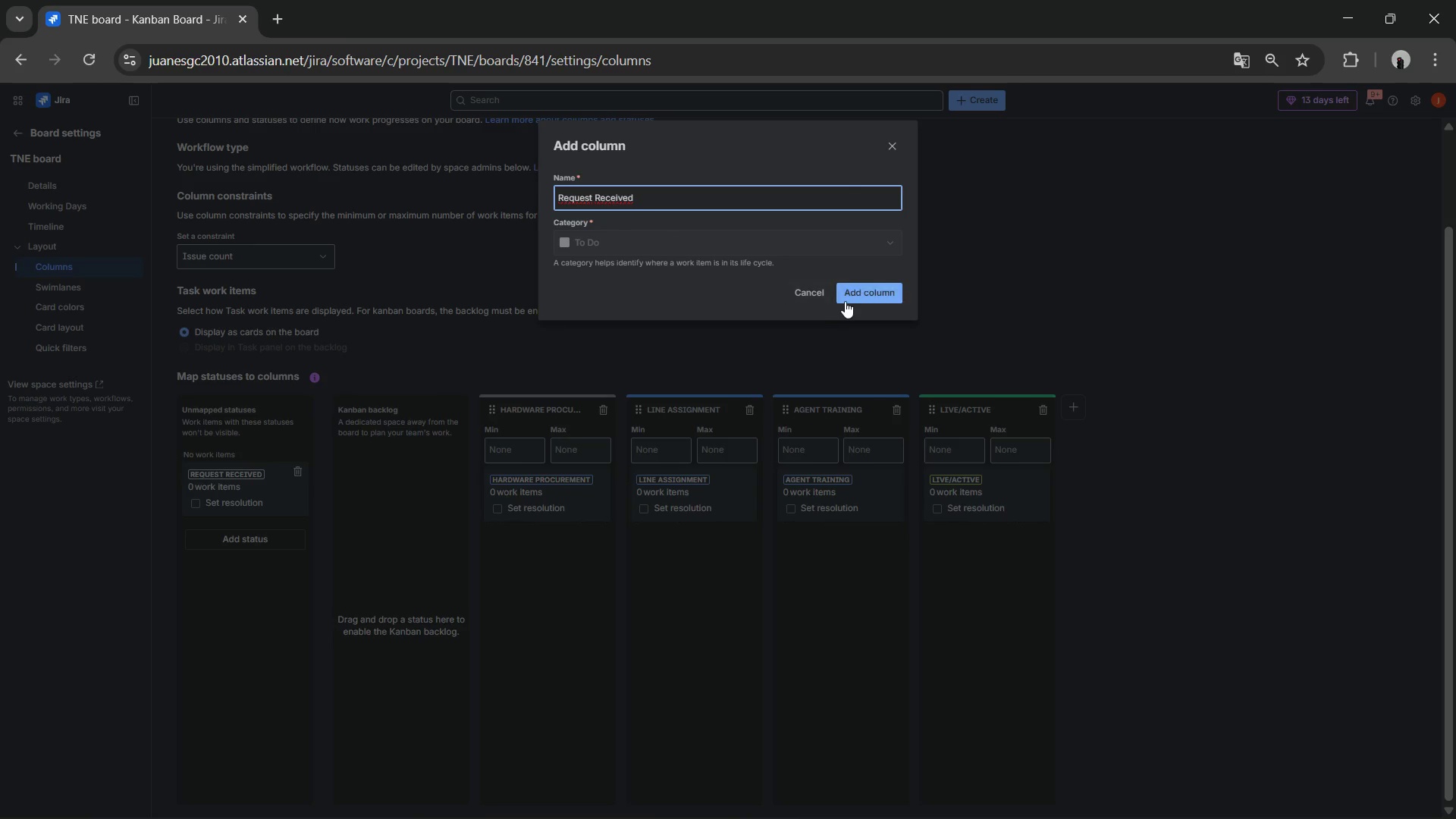 
left_click([863, 297])
 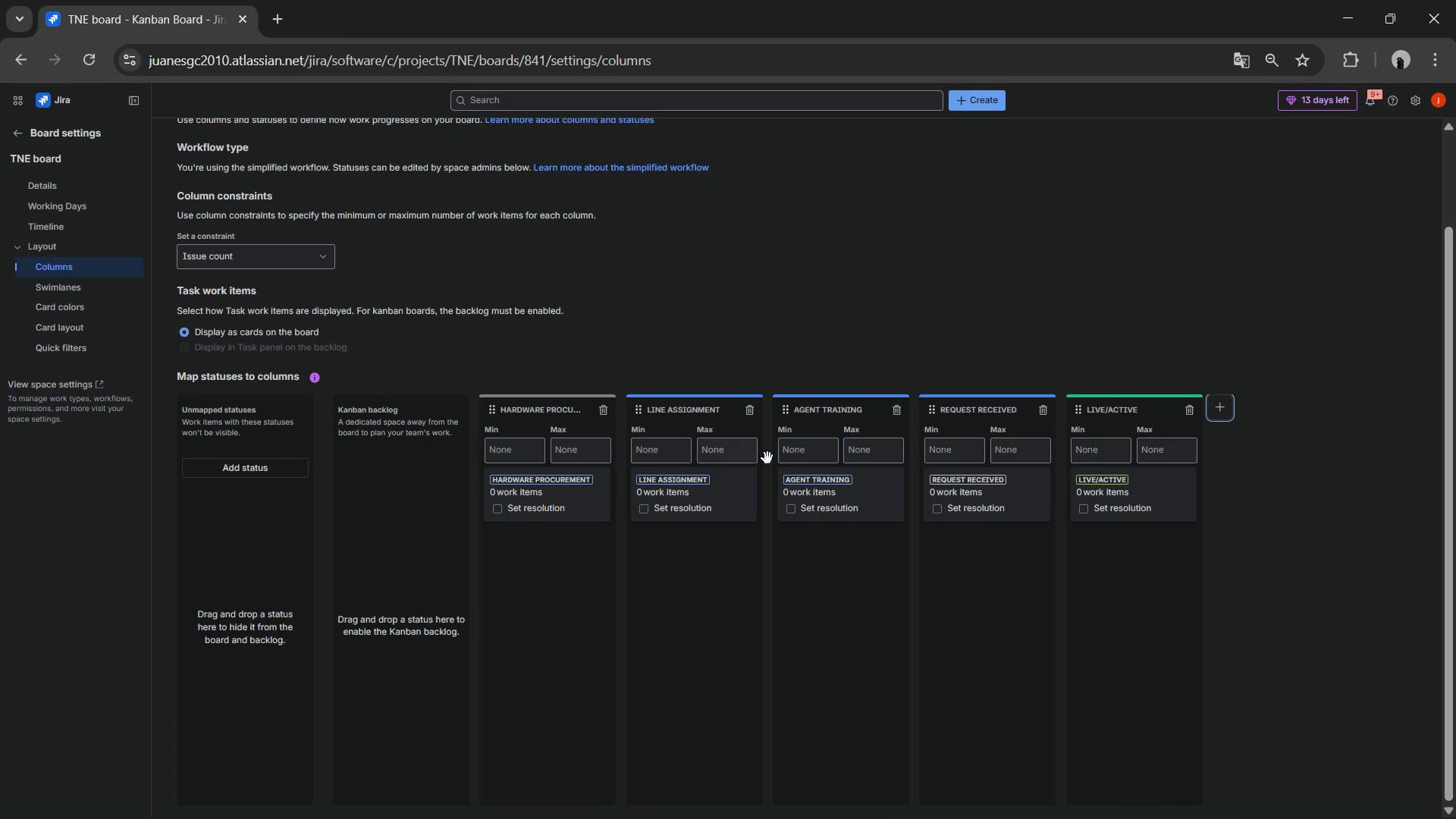 
left_click_drag(start_coordinate=[960, 416], to_coordinate=[617, 406])
 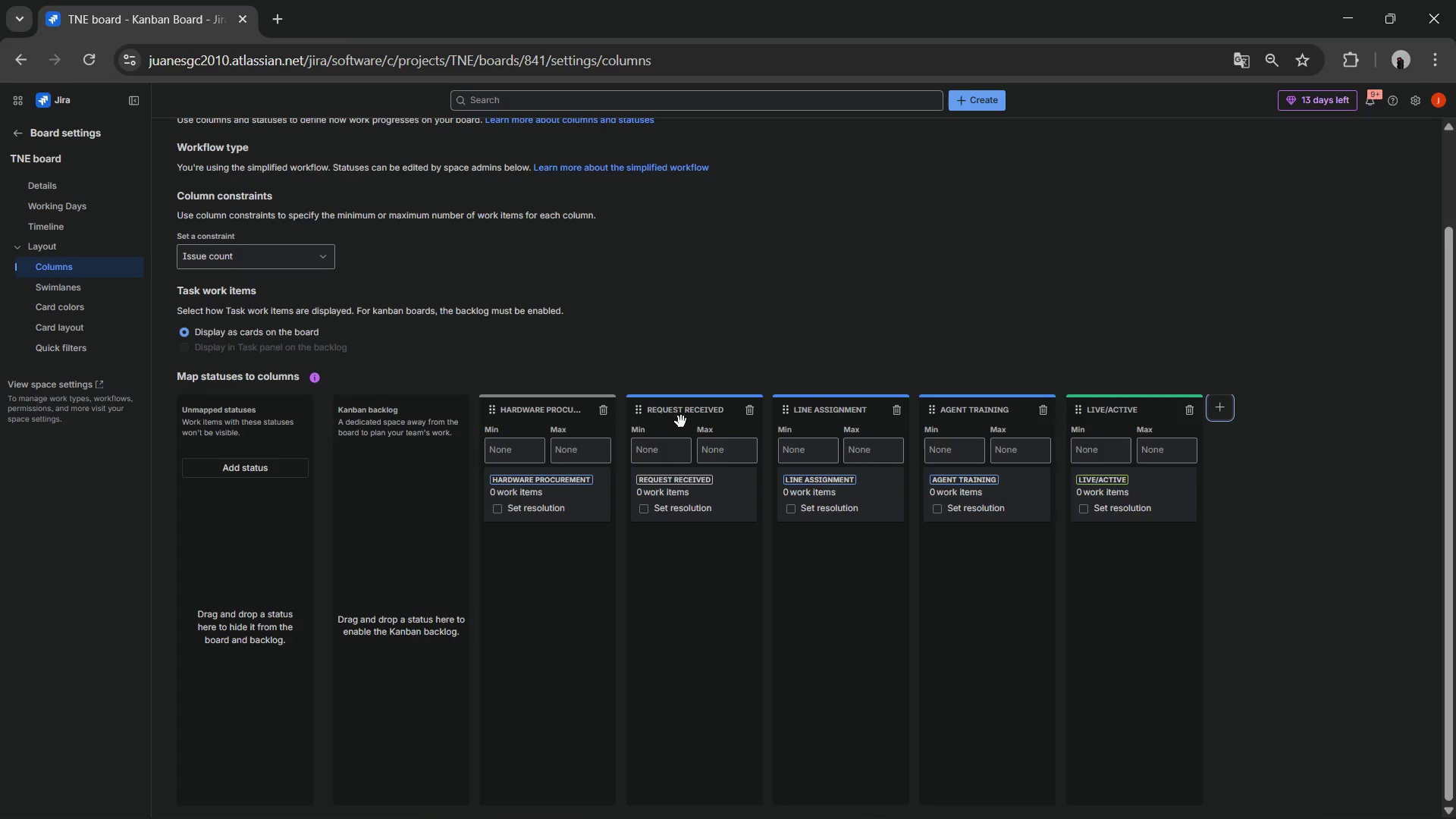 
left_click_drag(start_coordinate=[681, 422], to_coordinate=[495, 413])
 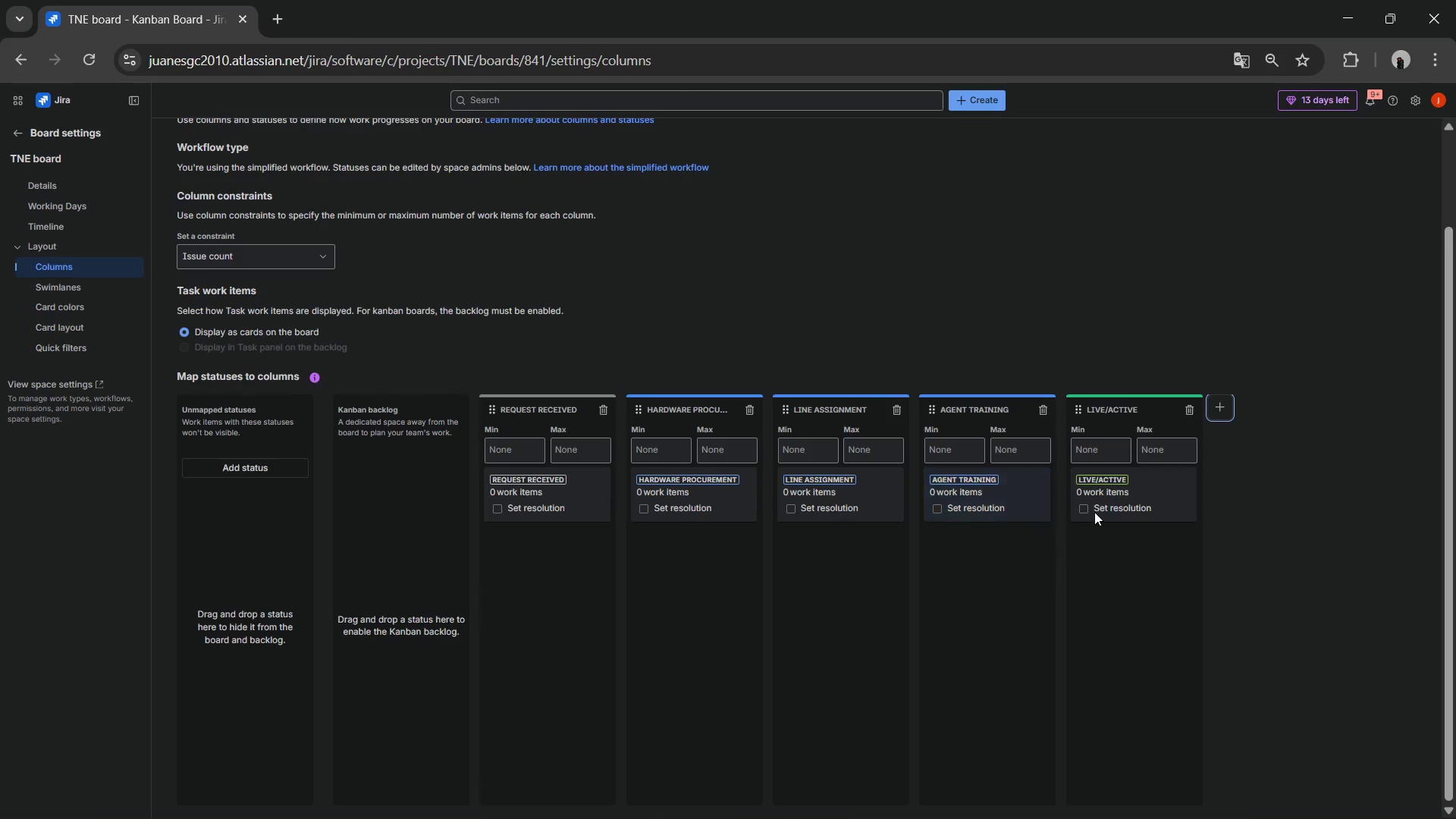 
scroll: coordinate [441, 308], scroll_direction: up, amount: 2.0
 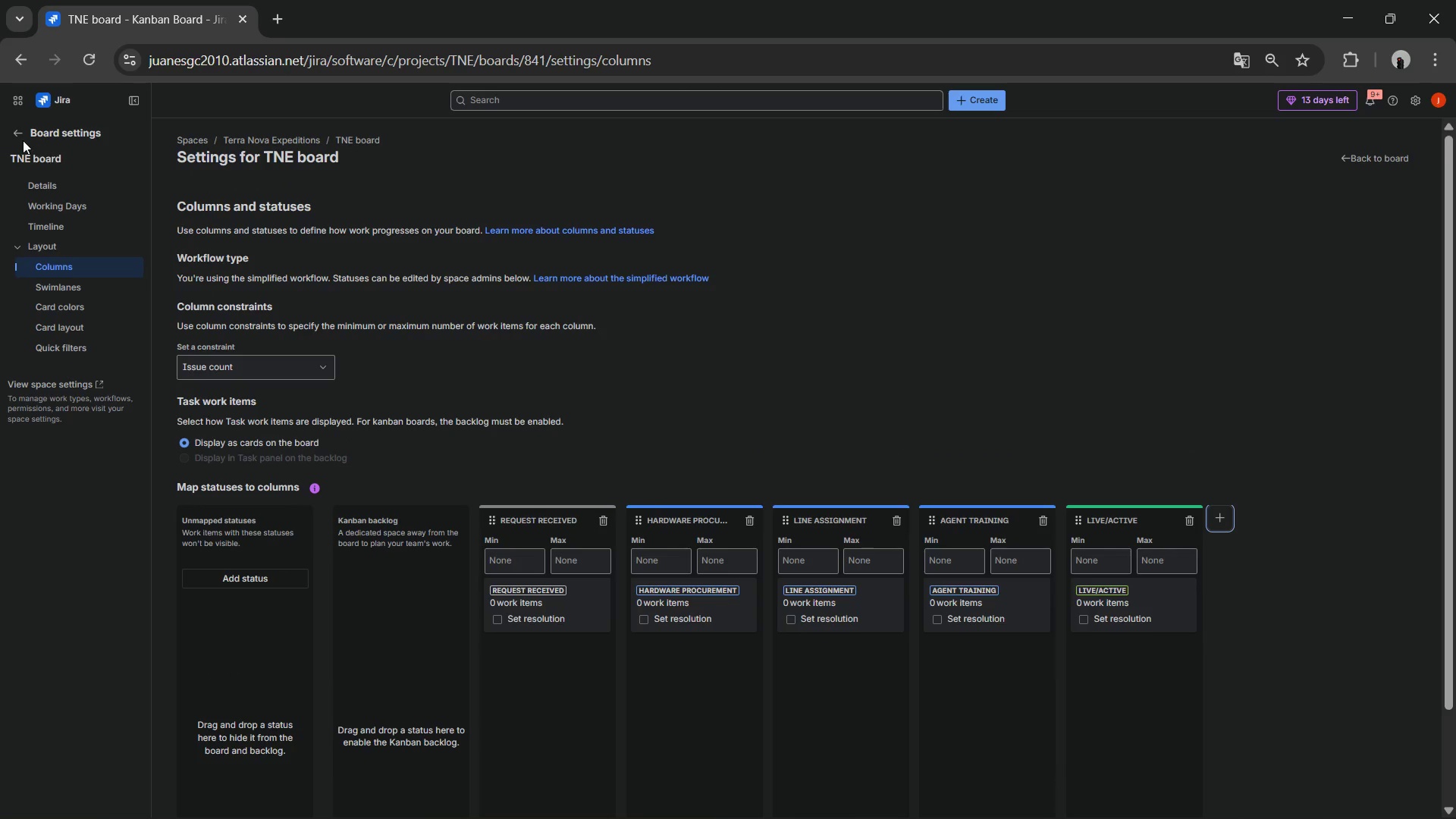 
left_click([16, 136])
 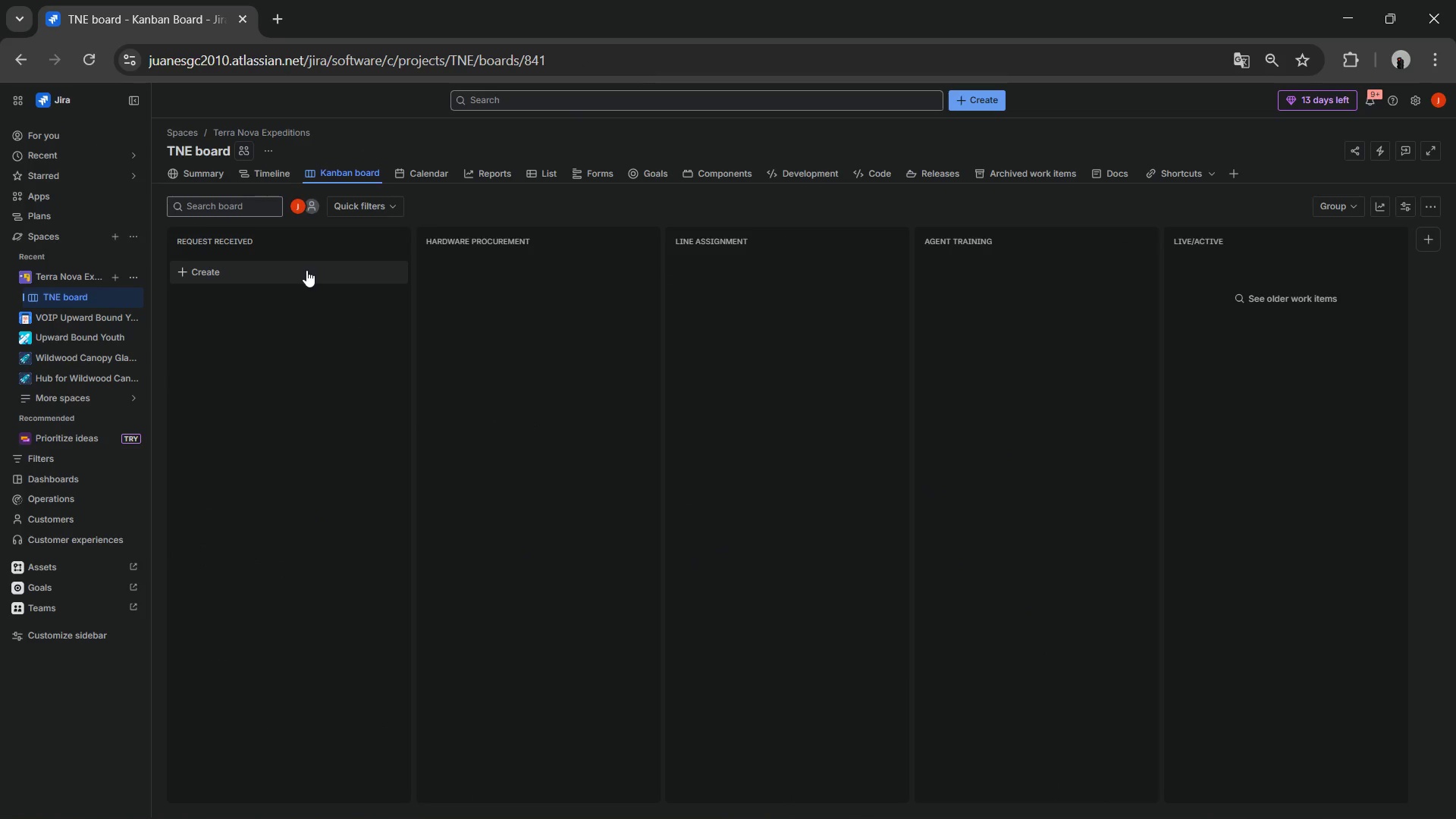 
wait(7.97)
 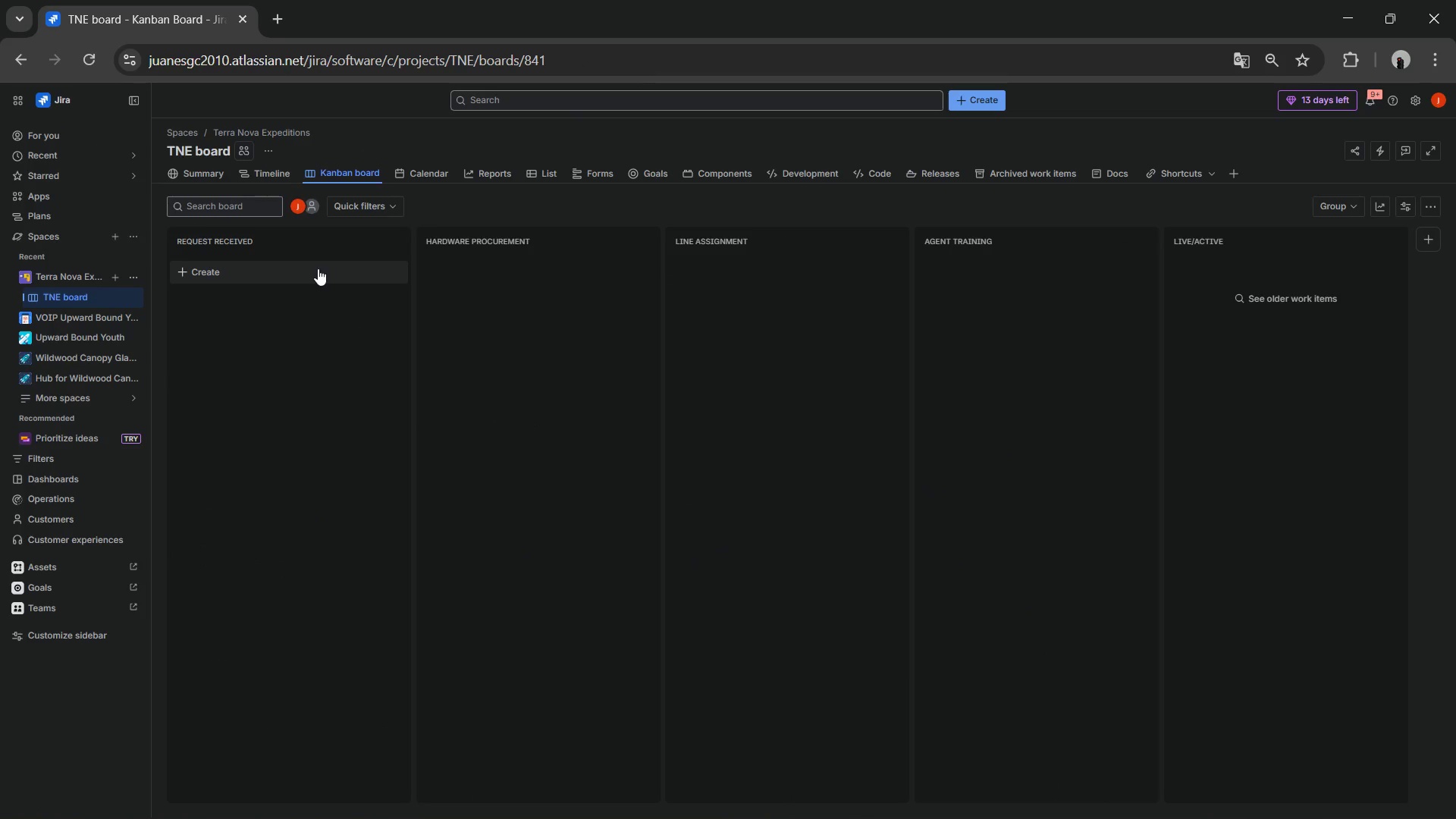 
left_click([1433, 200])
 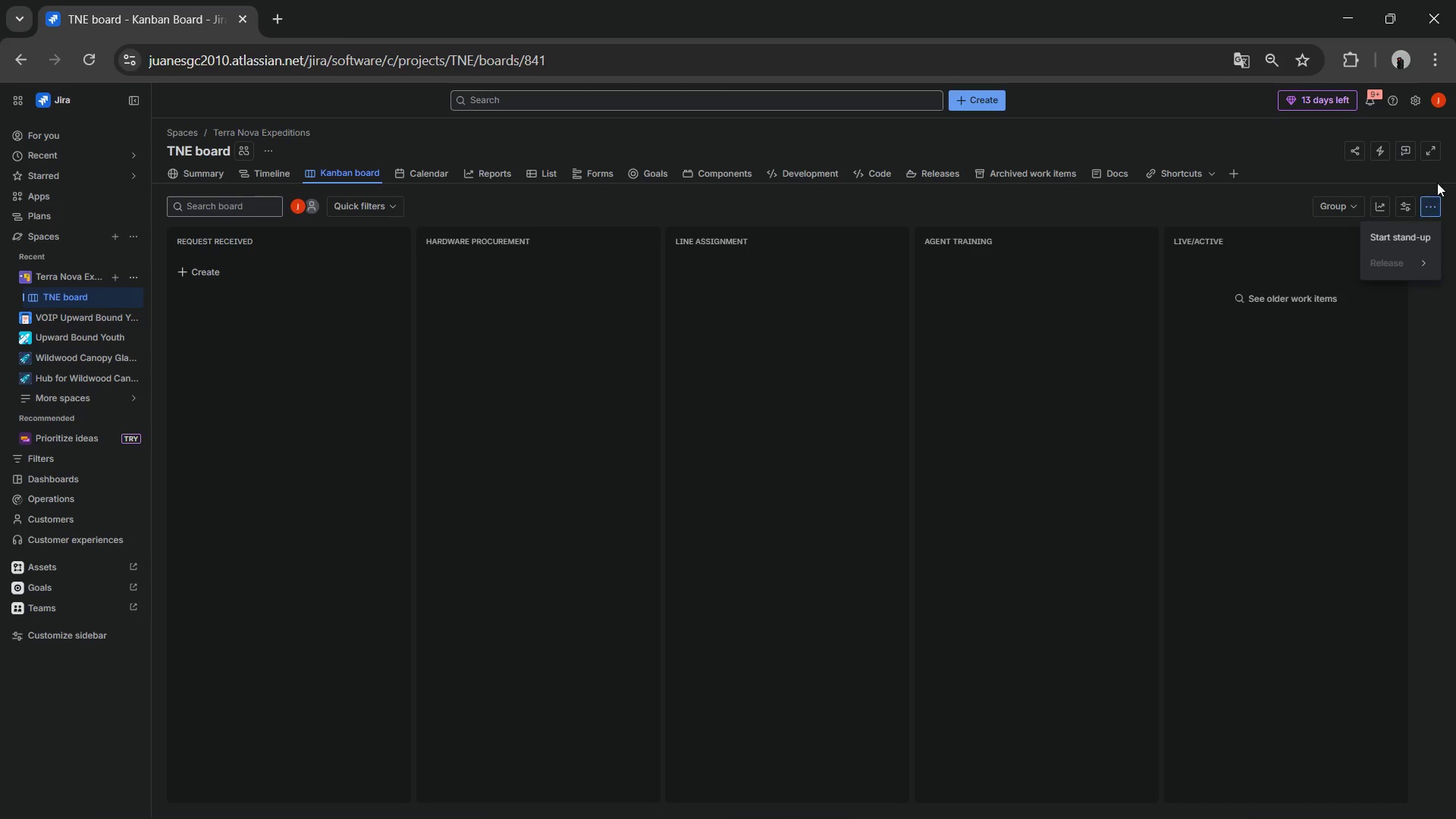 
left_click([1439, 171])
 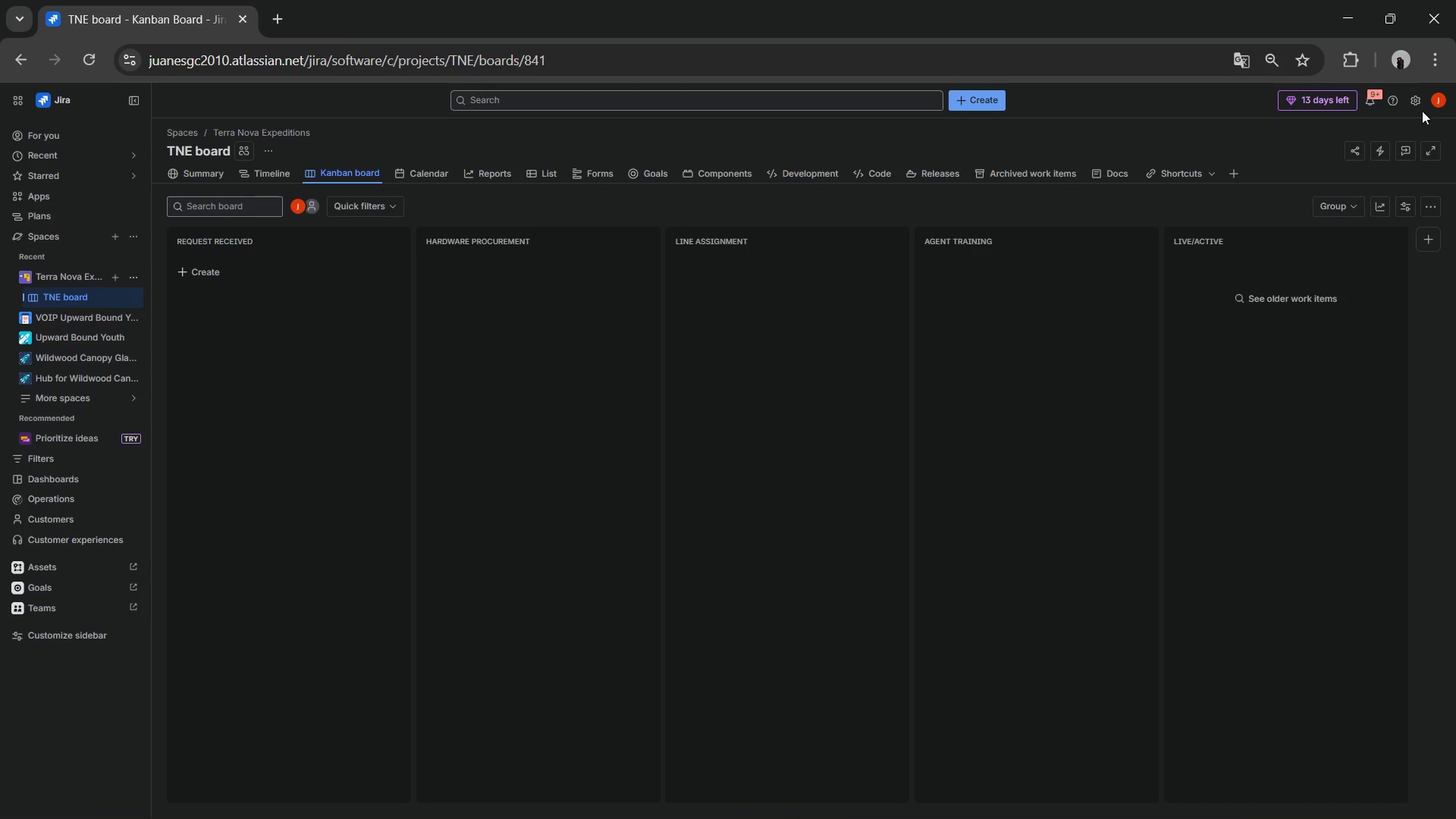 
left_click([1421, 105])
 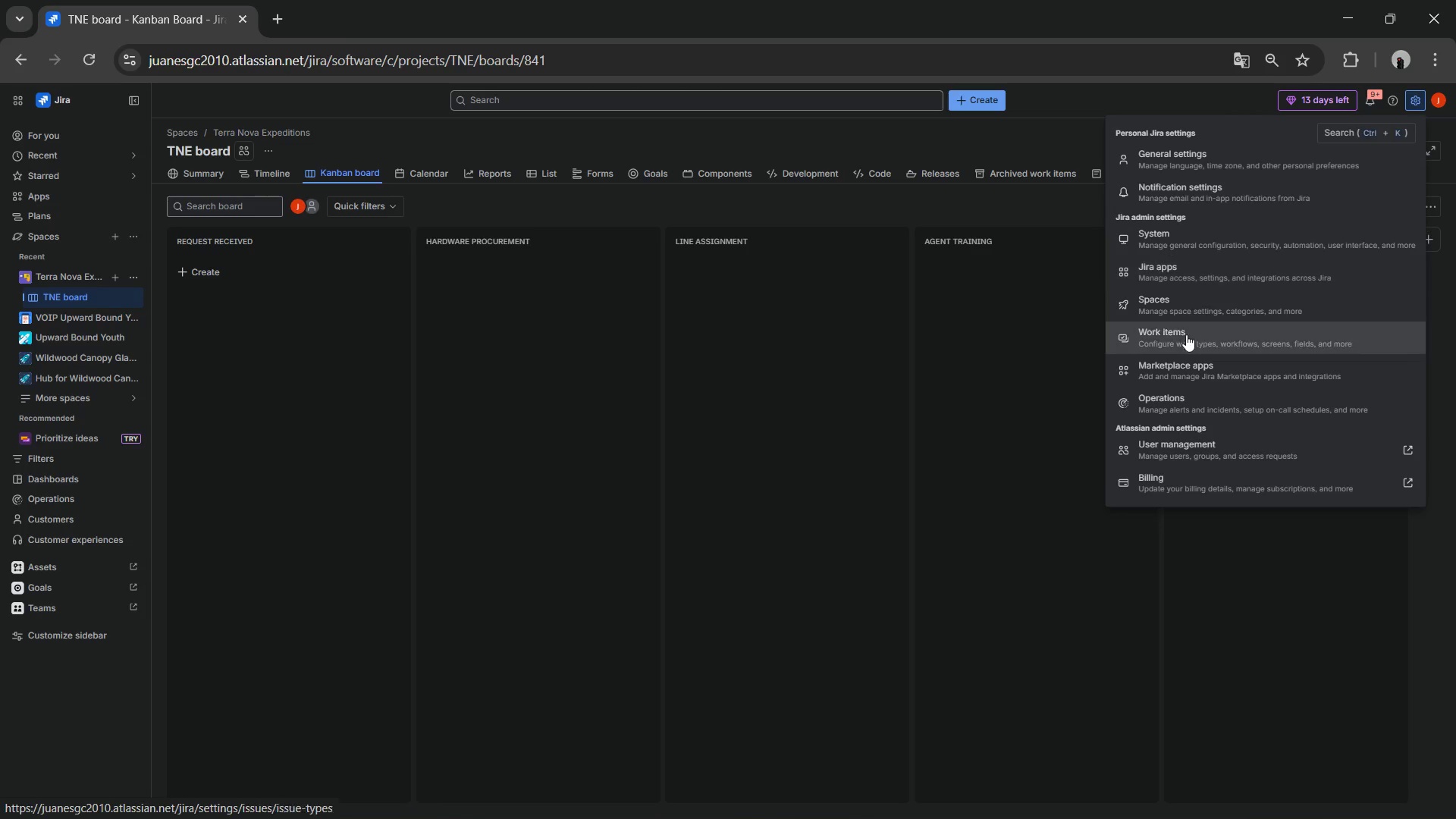 
left_click([1181, 334])
 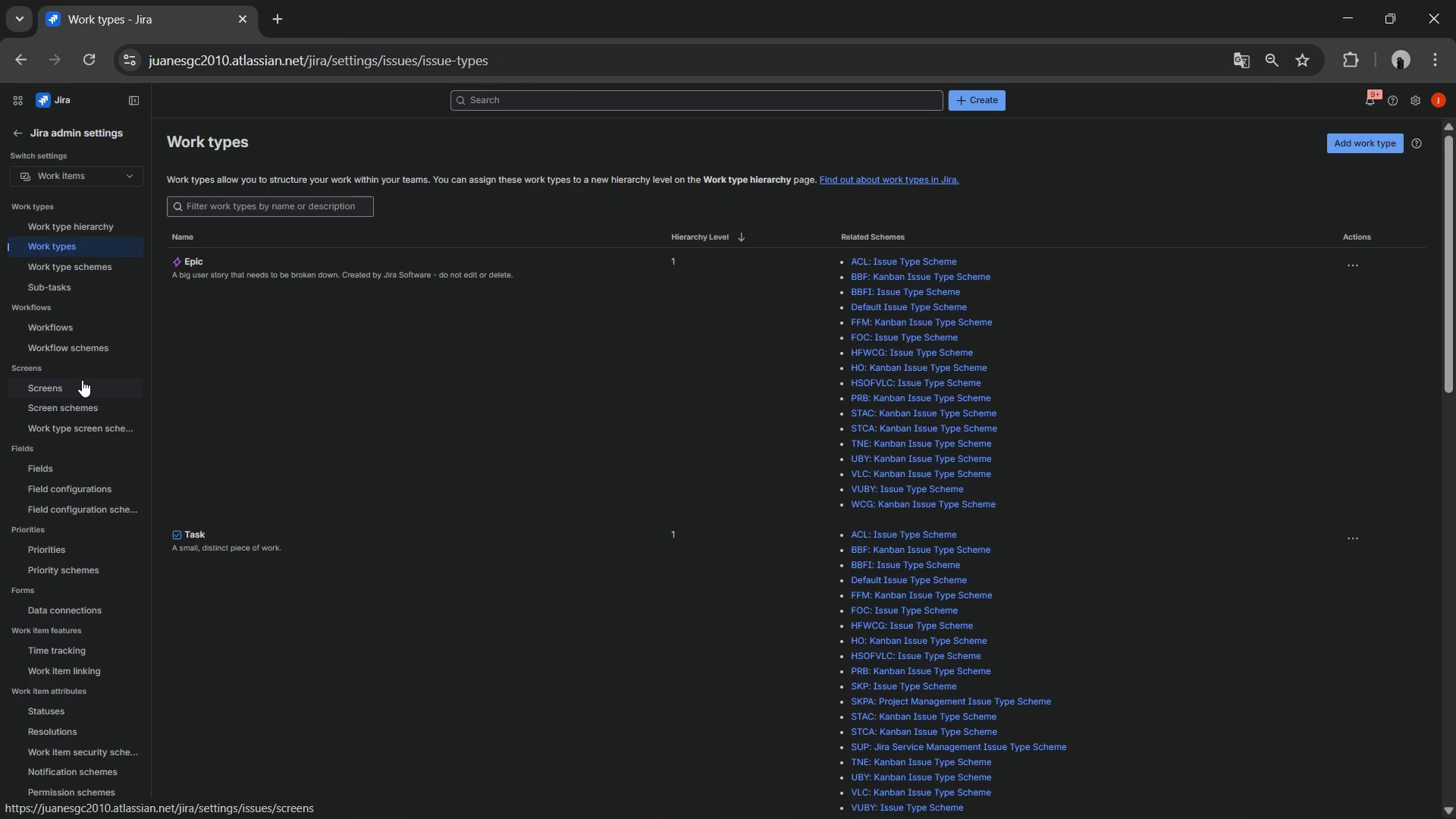 
left_click([99, 463])
 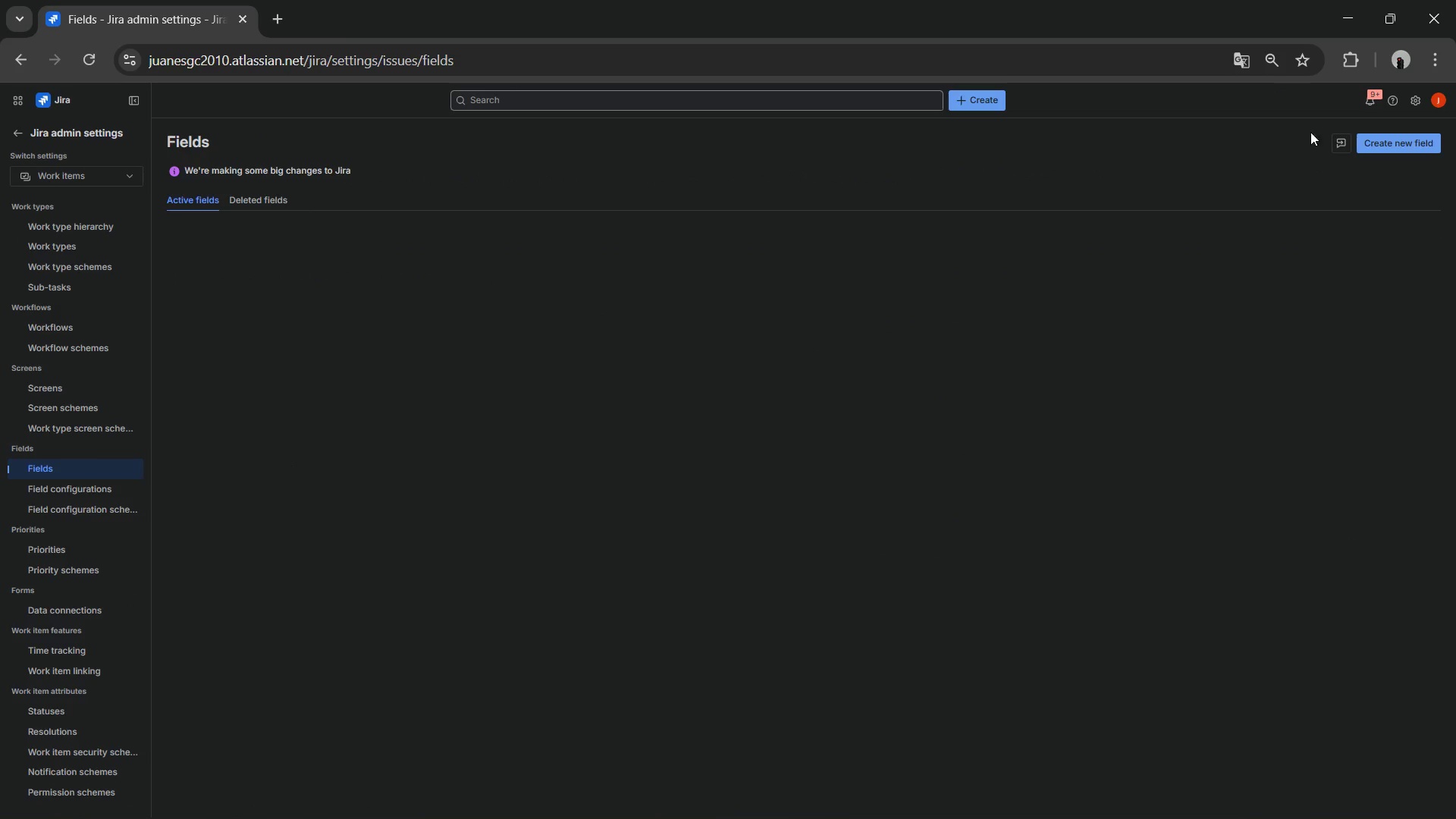 
left_click([1386, 139])
 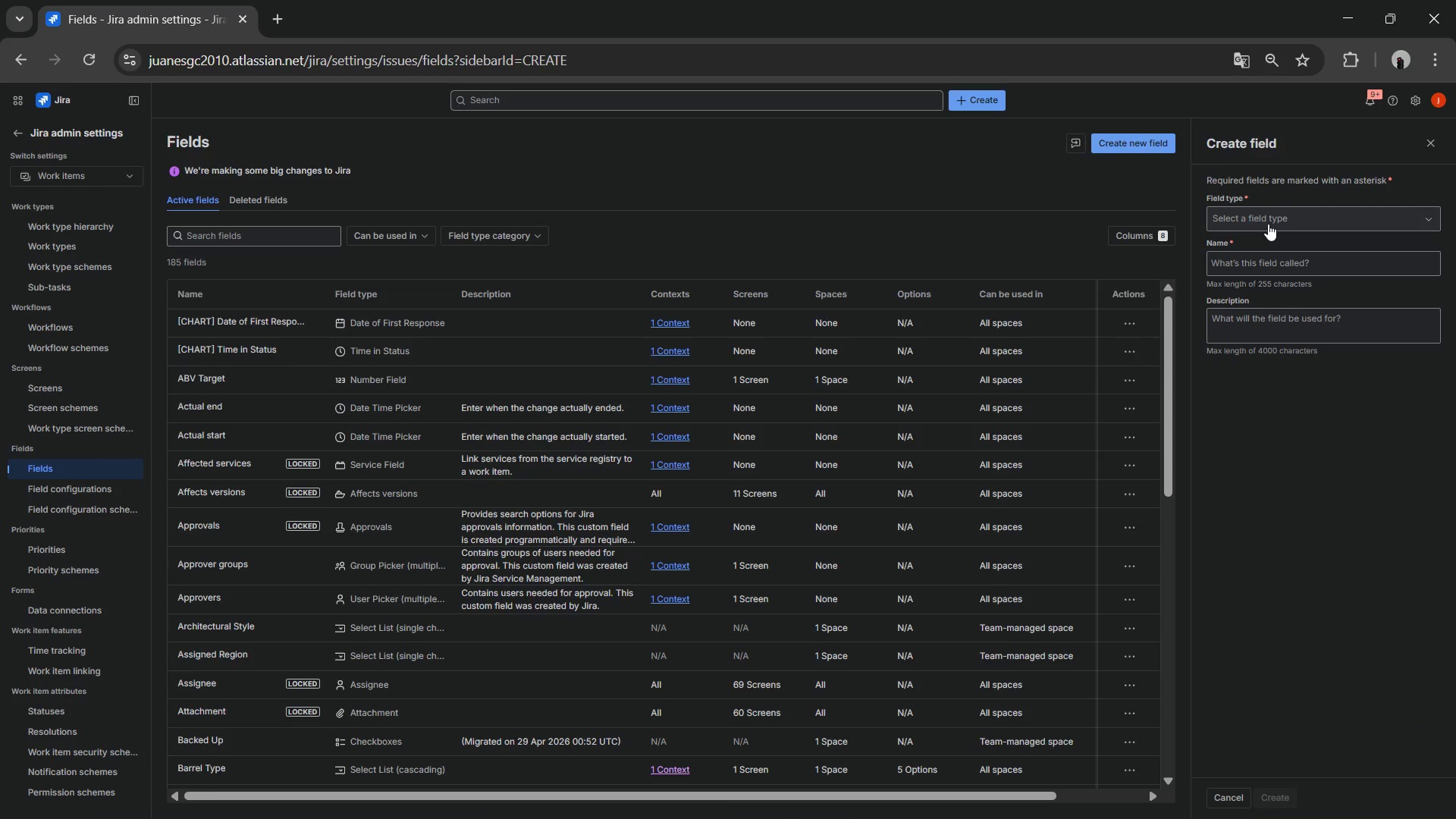 
left_click([1268, 224])
 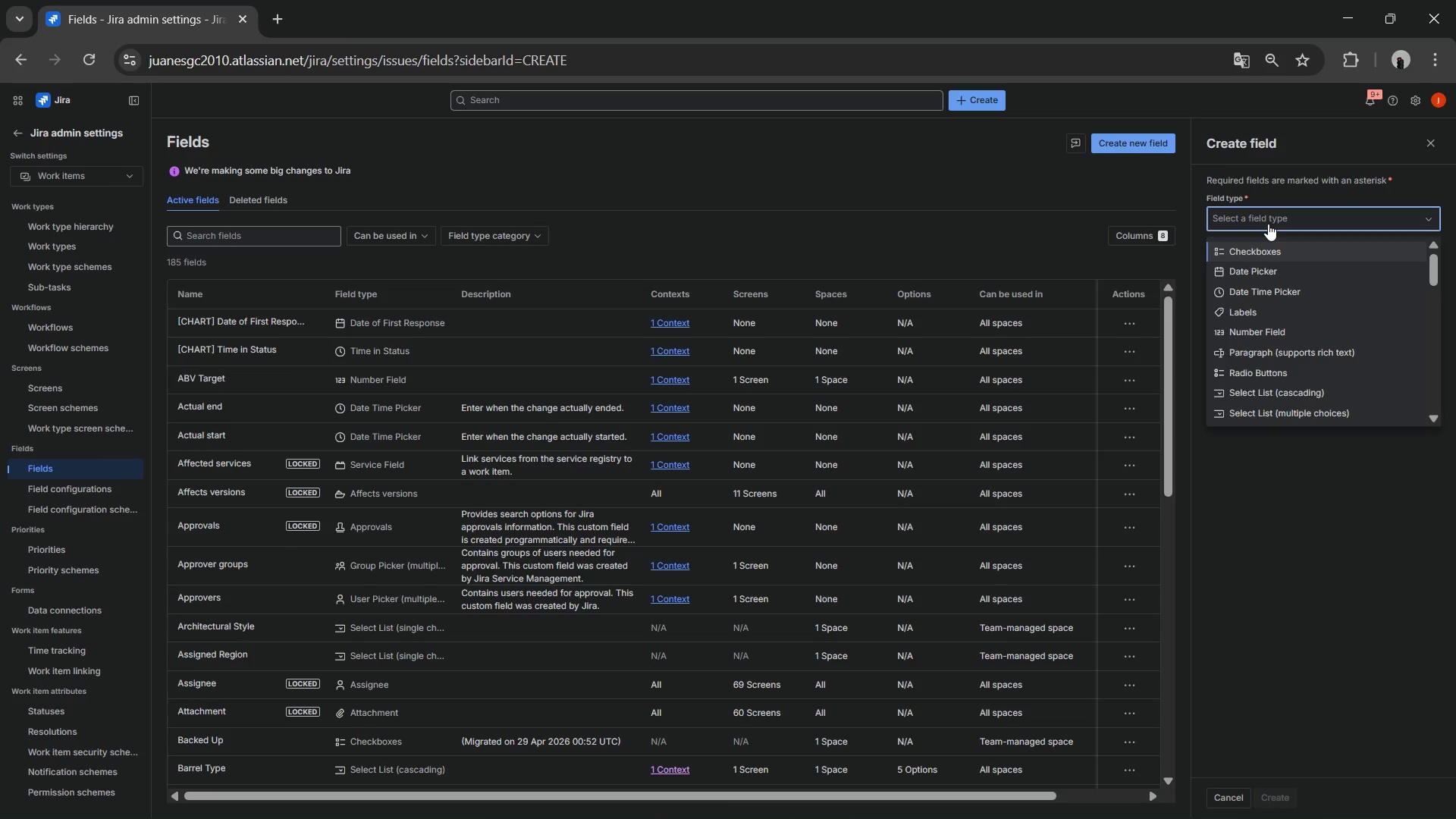 
type(tex)
 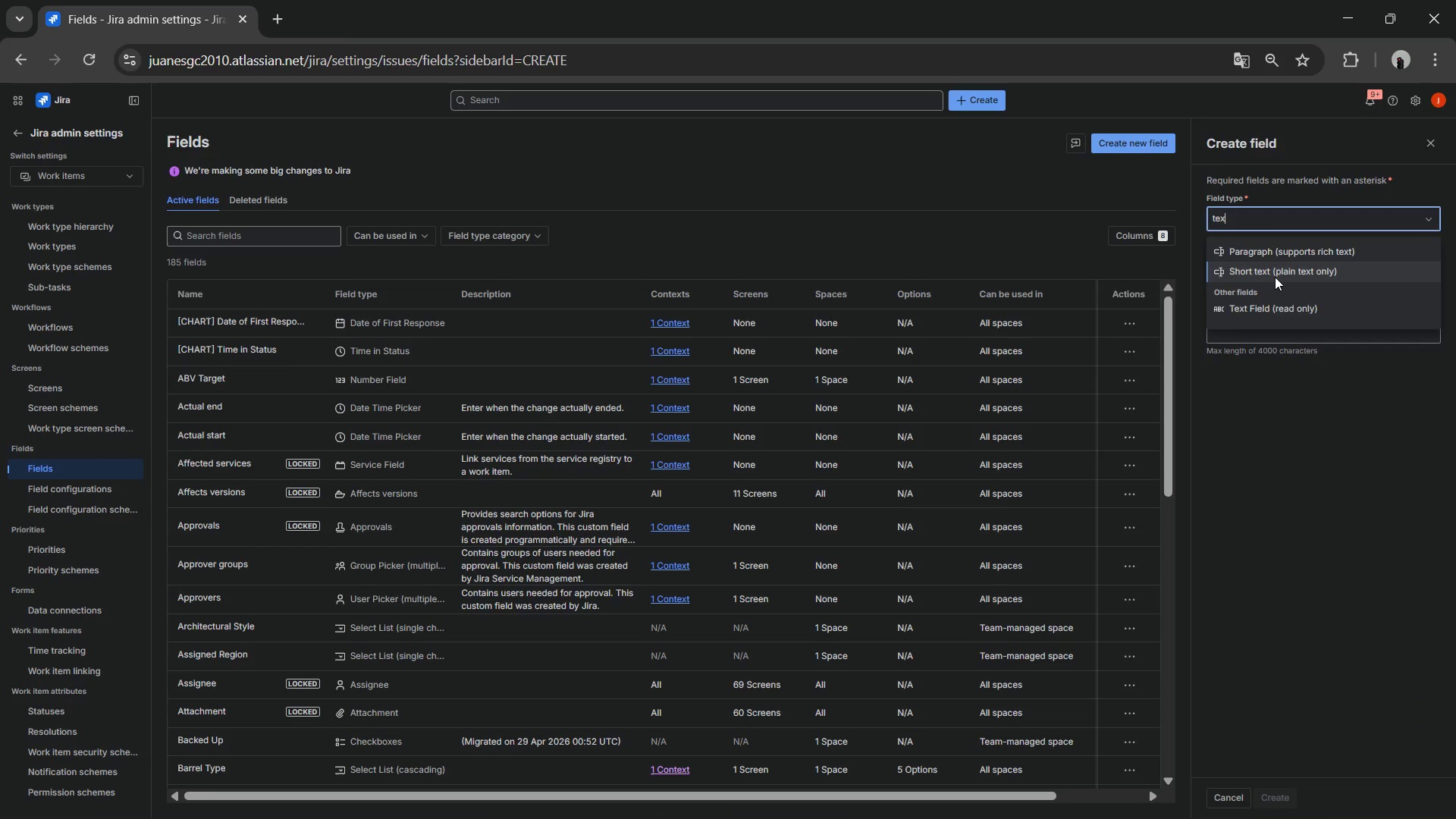 
left_click([1266, 261])
 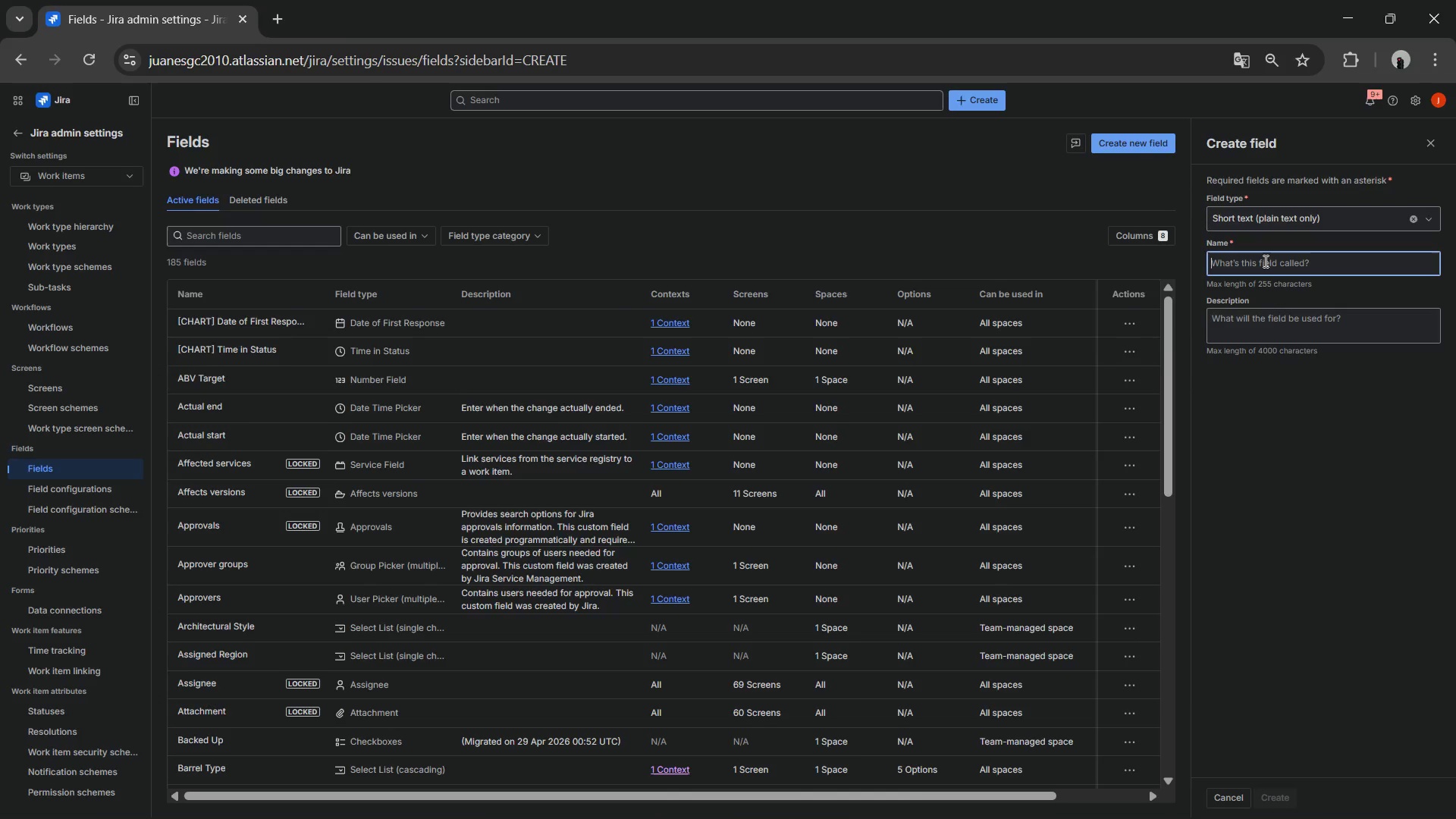 
key(Alt+AltLeft)
 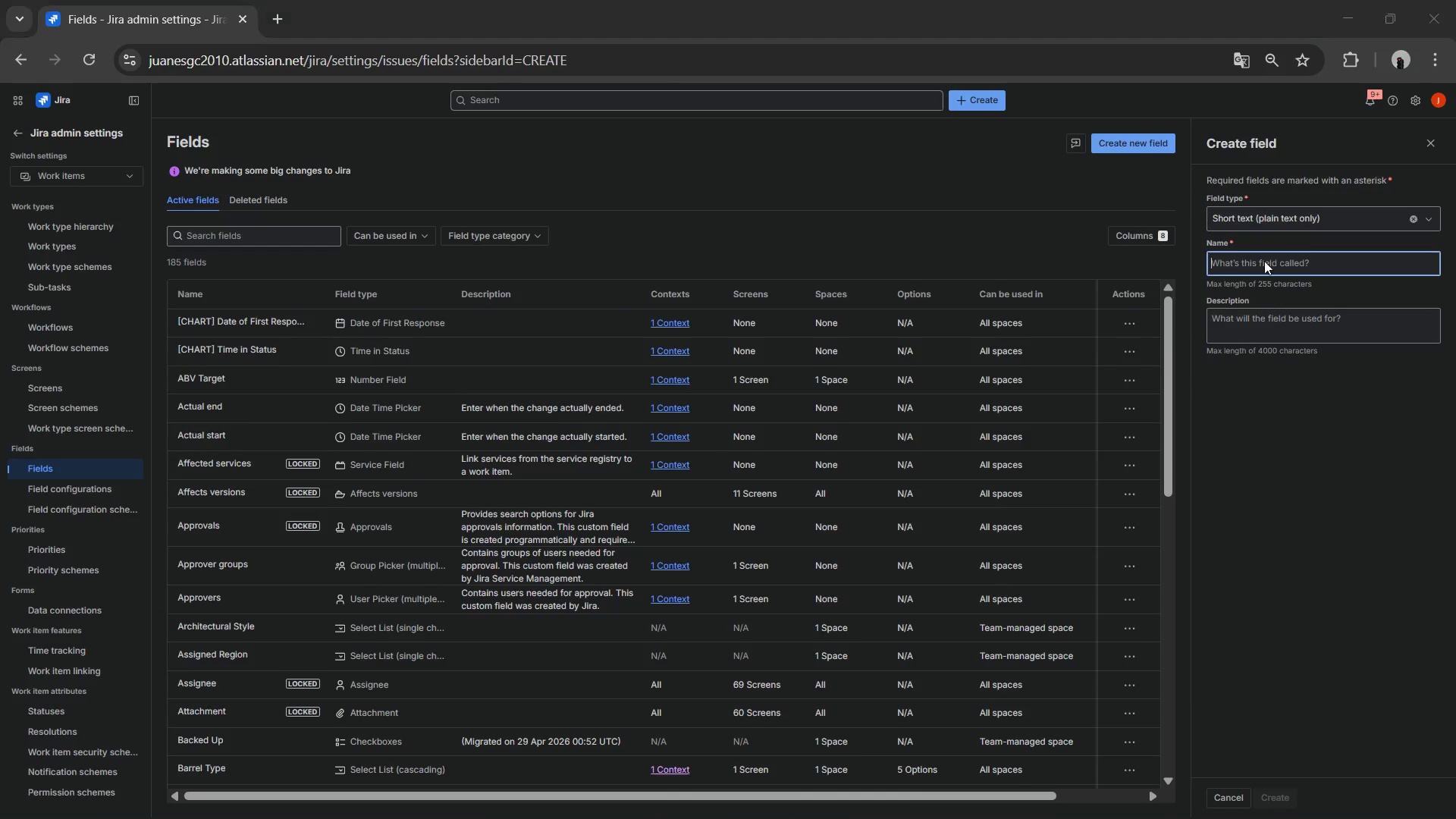 
key(Alt+Tab)